 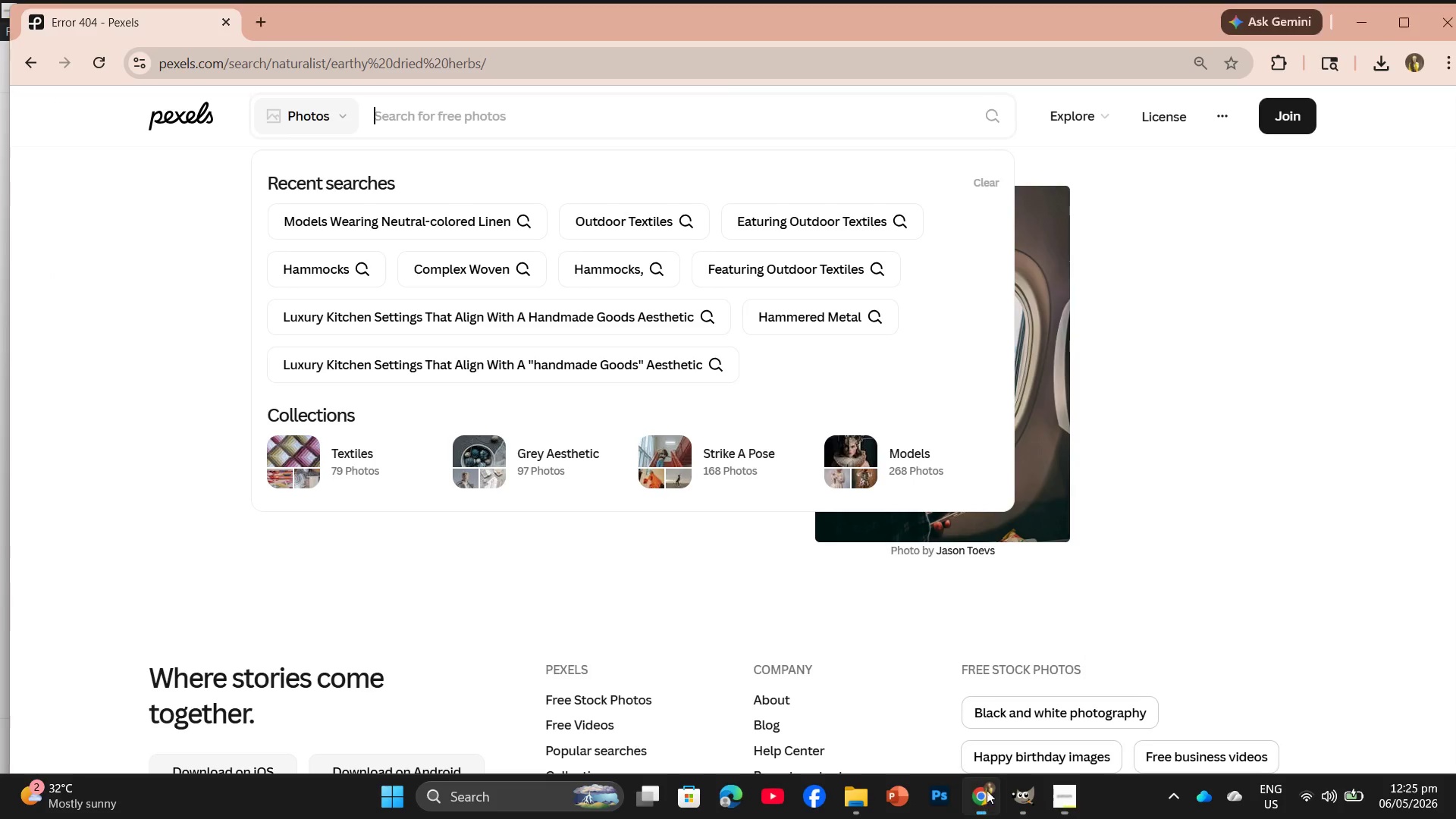 
left_click([420, 114])
 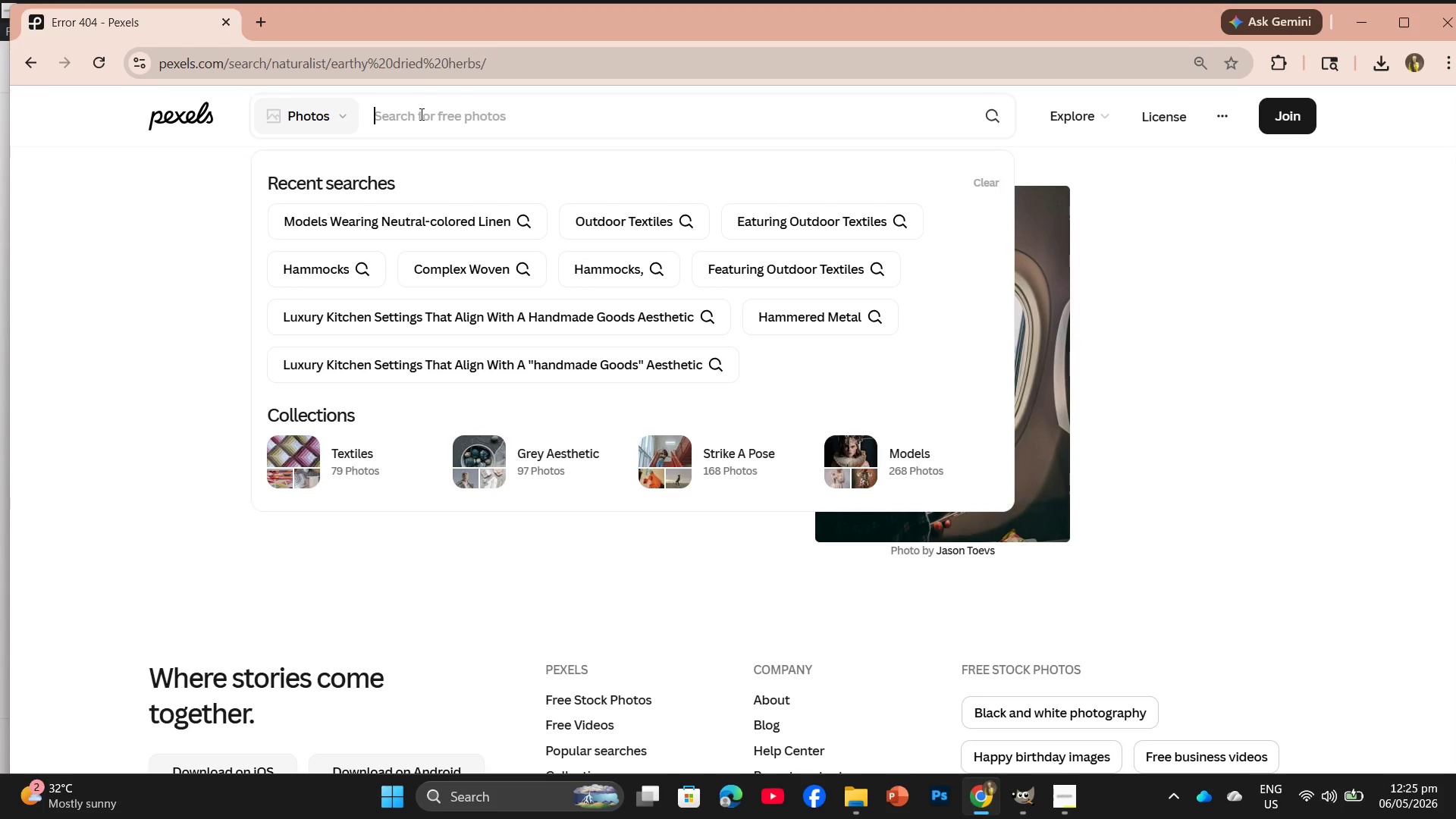 
key(Control+V)
 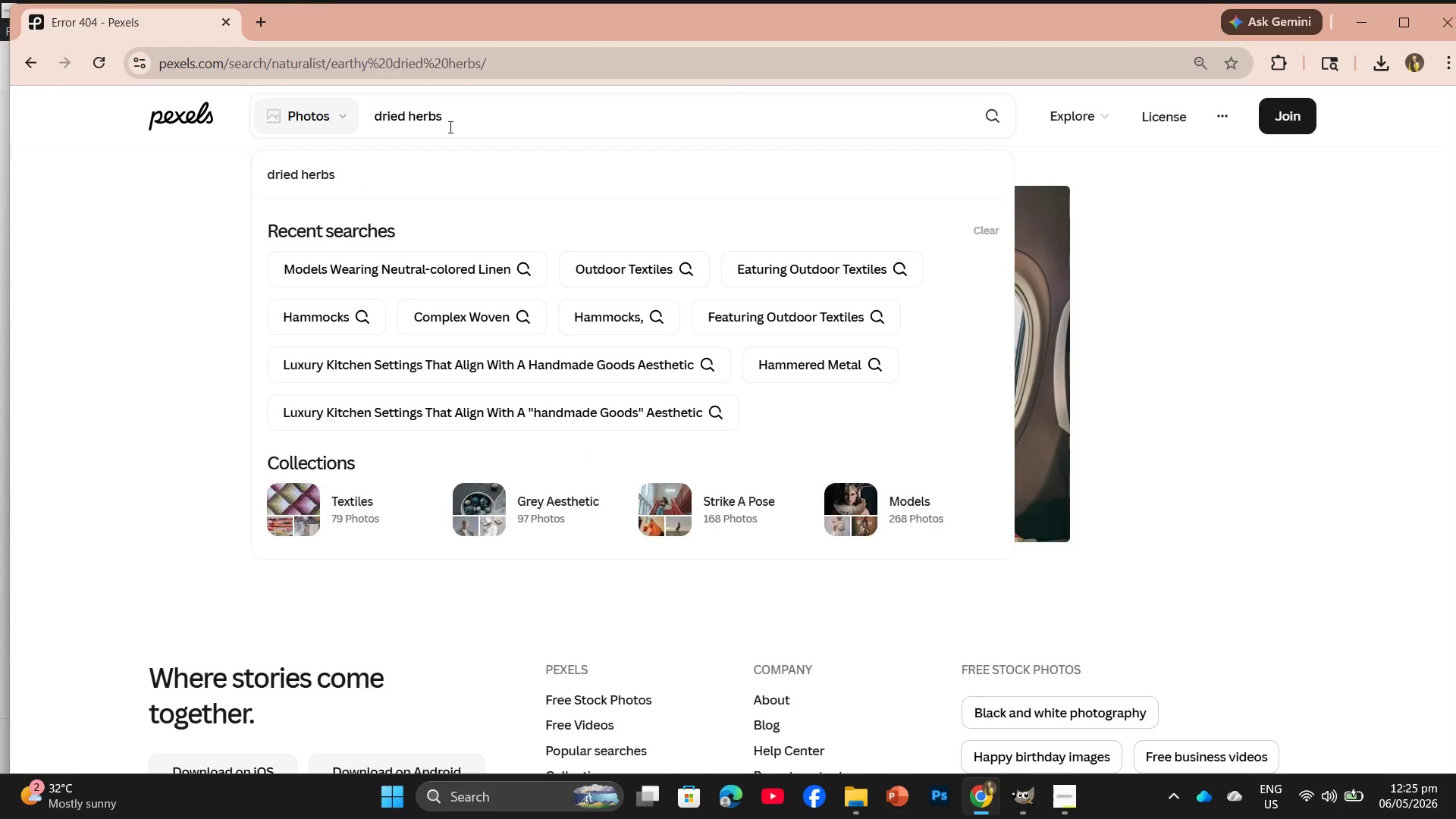 
key(Enter)
 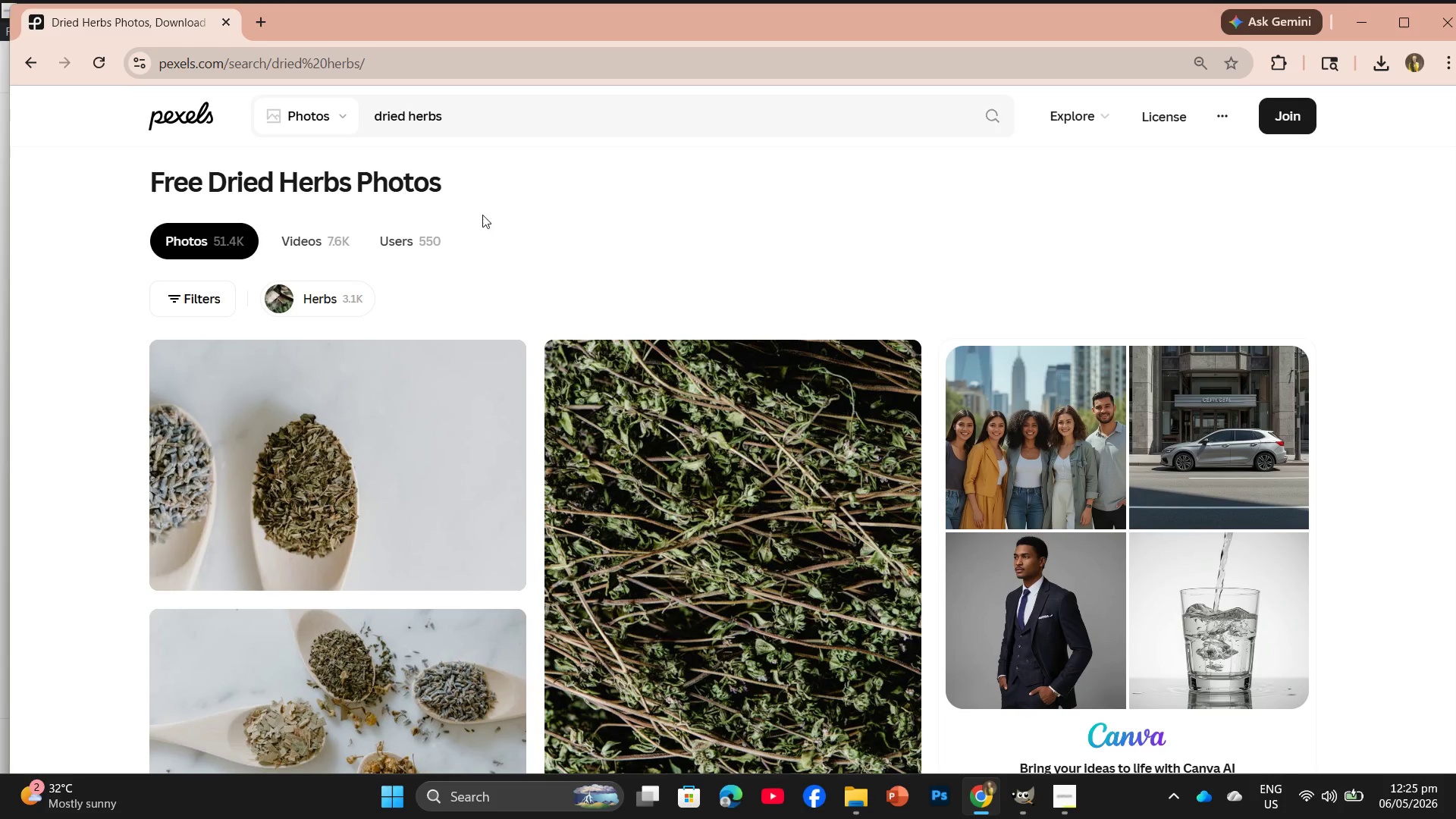 
scroll: coordinate [652, 362], scroll_direction: down, amount: 13.0
 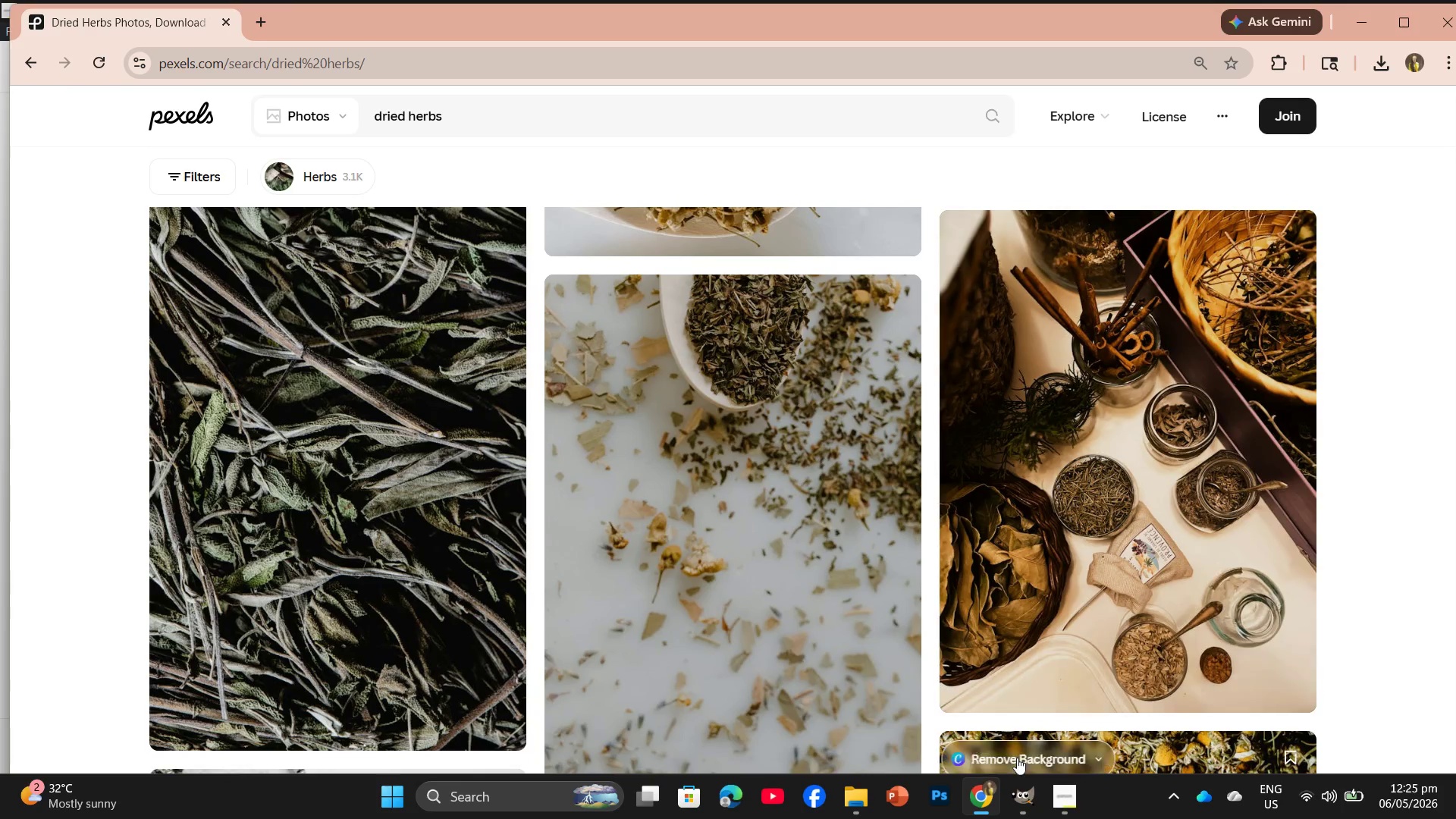 
left_click([1053, 805])